 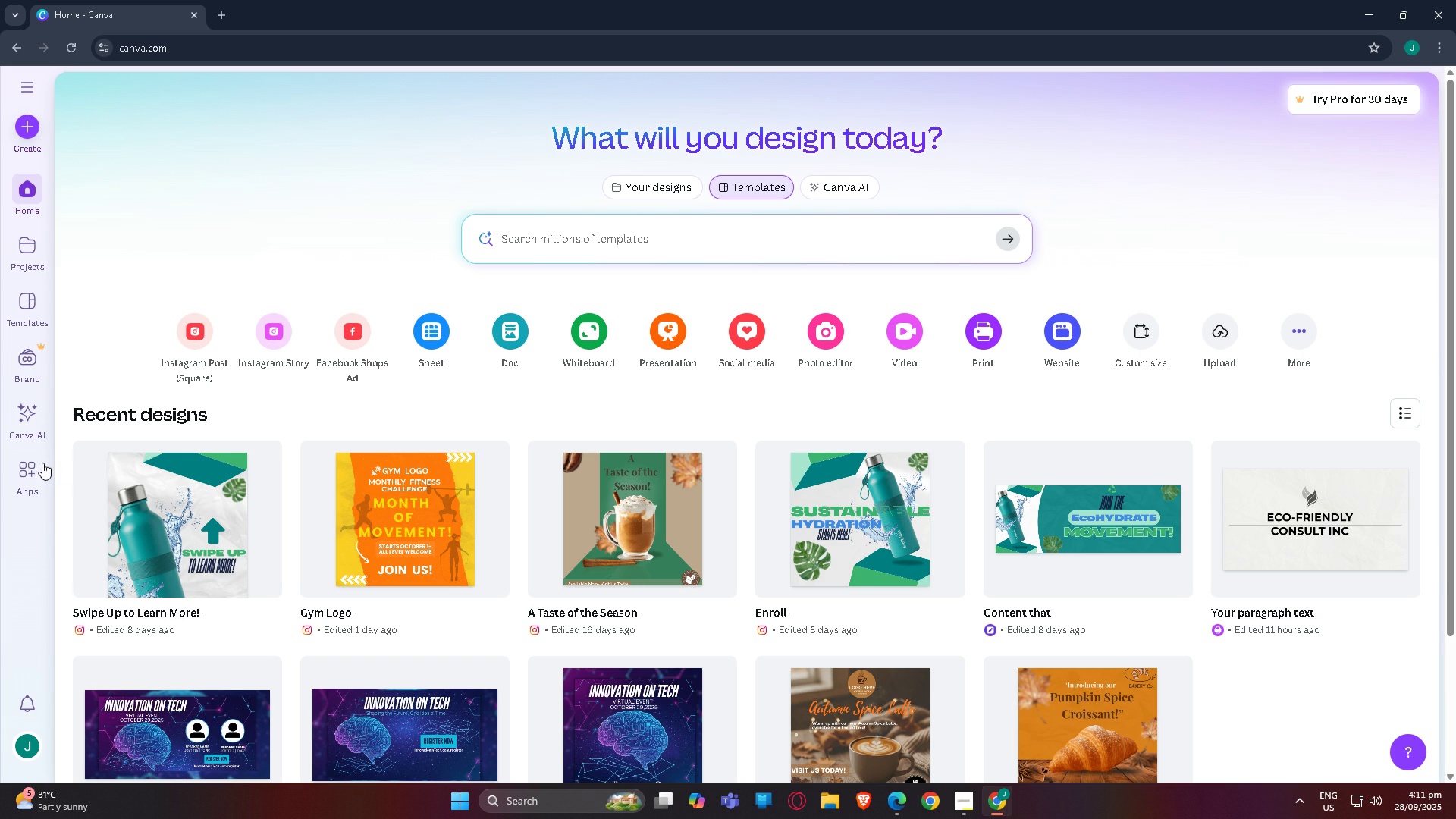 
left_click([199, 334])
 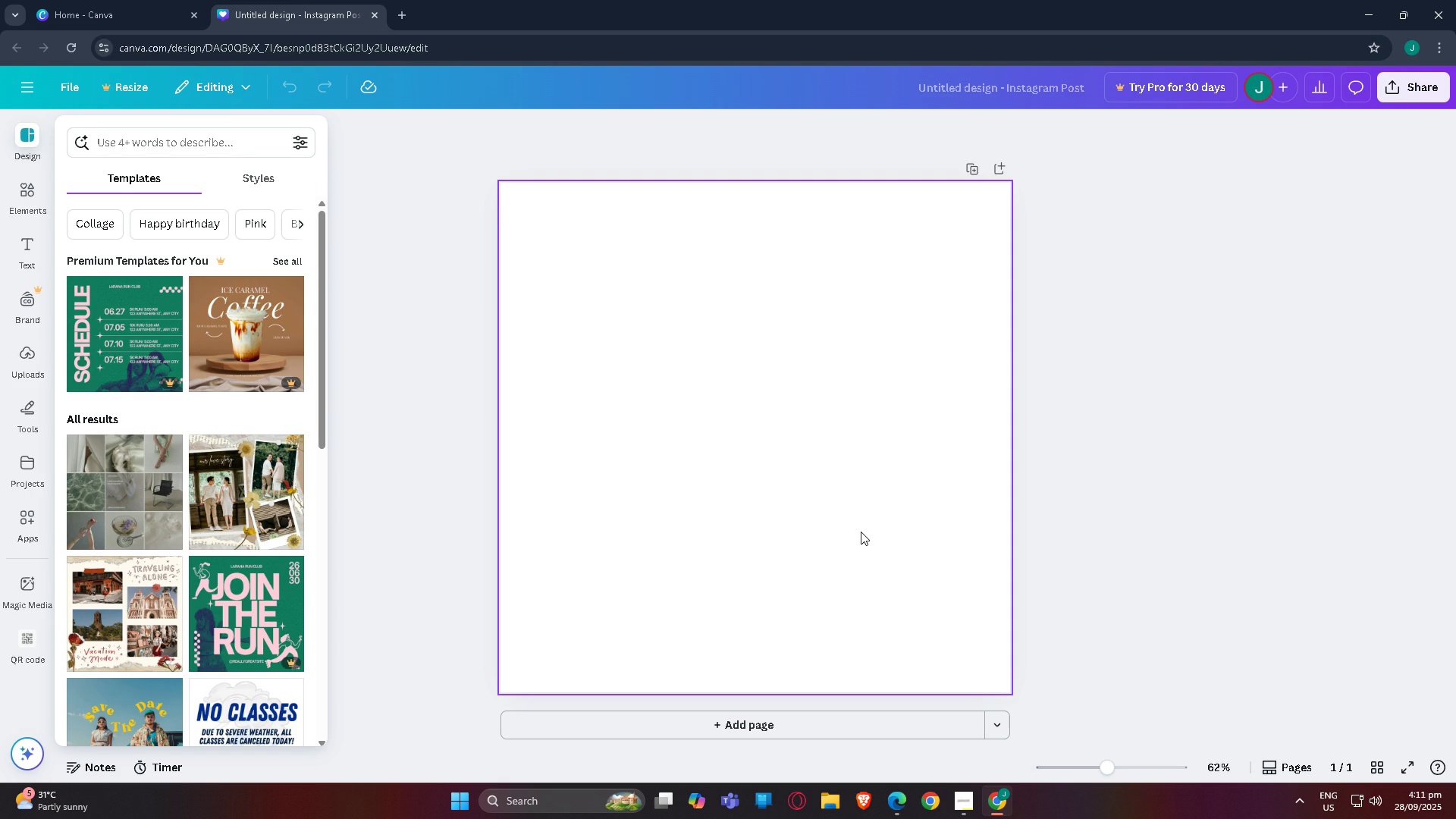 
wait(19.34)
 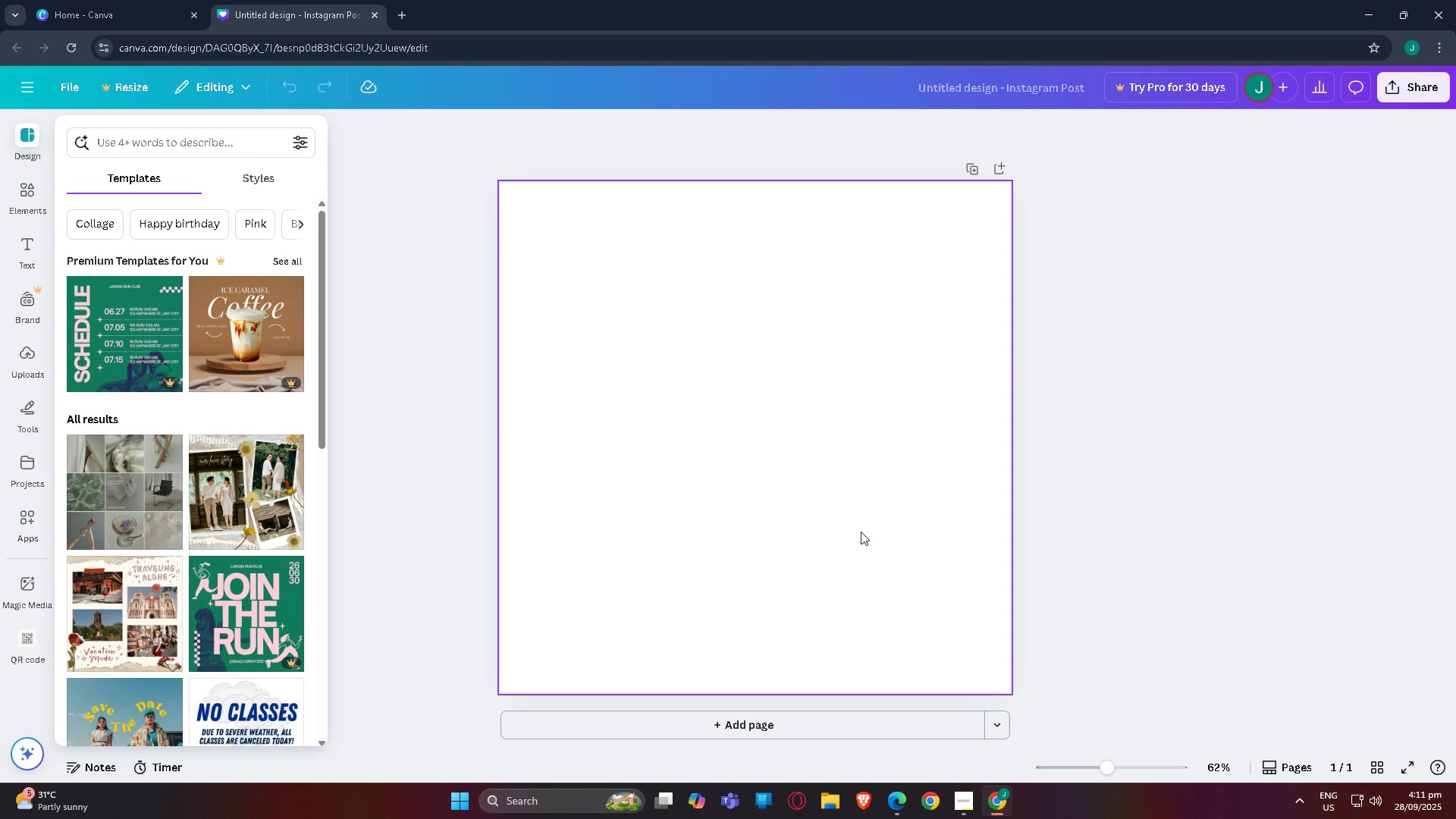 
left_click([378, 385])
 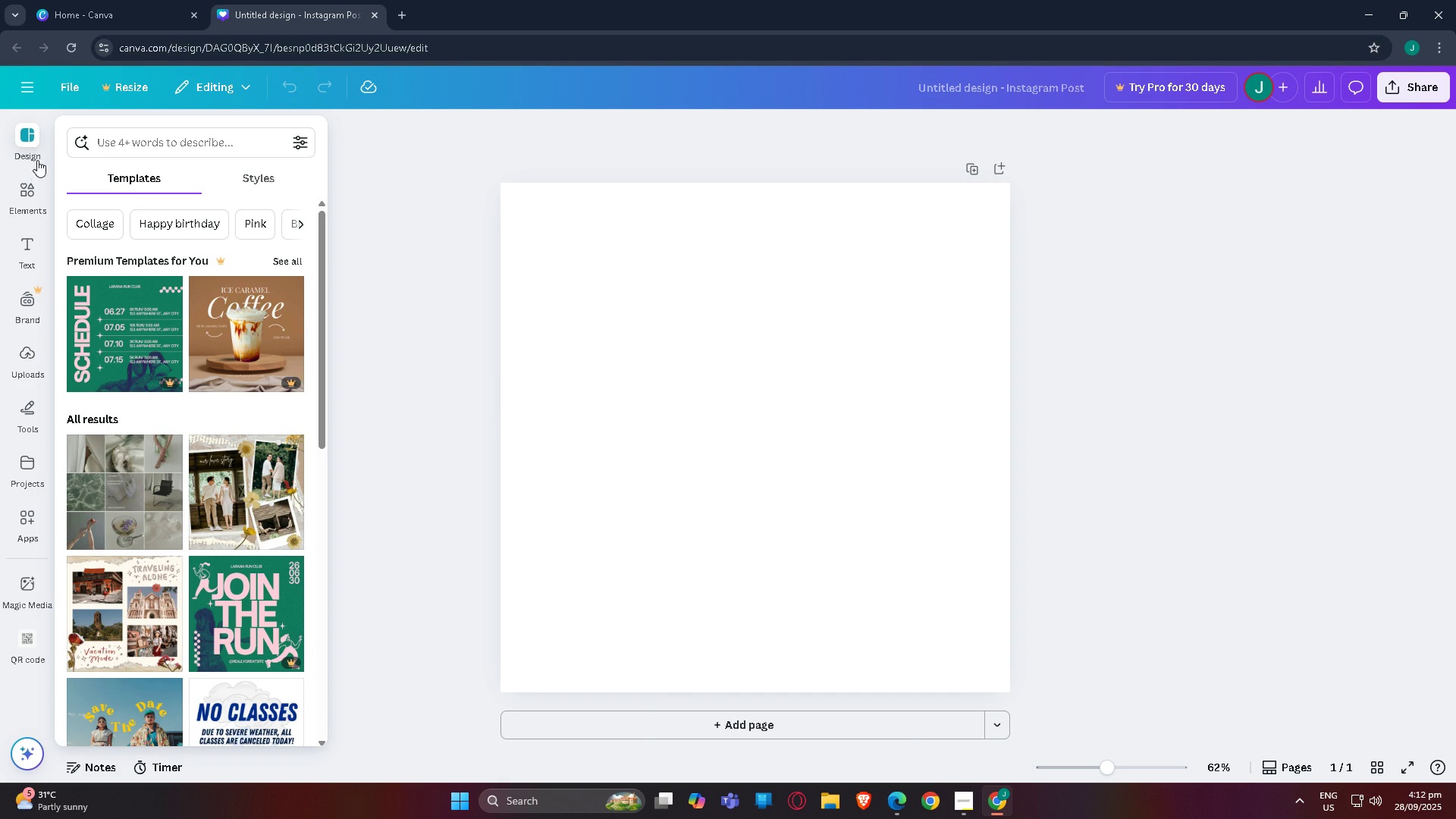 
left_click([23, 146])
 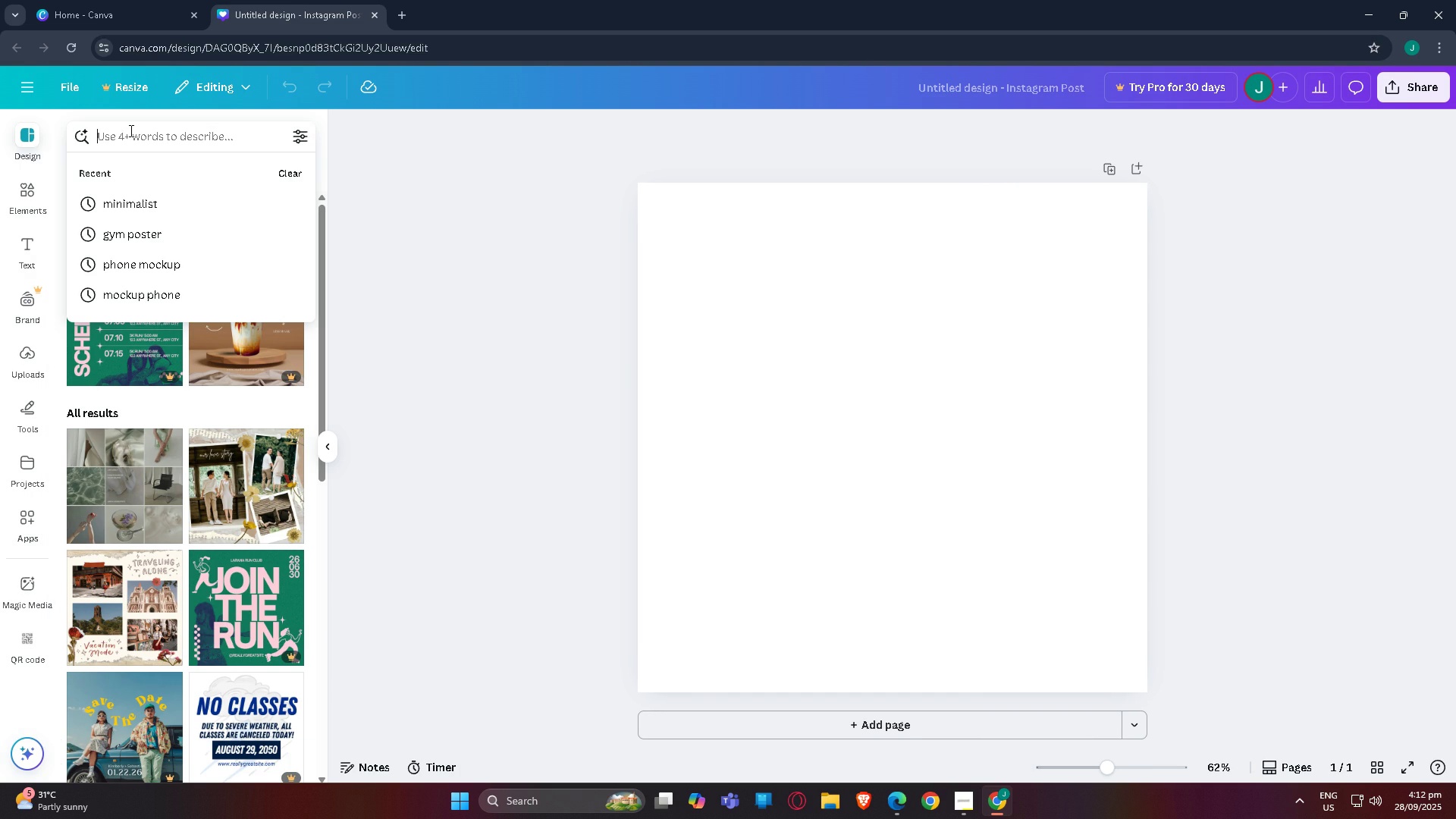 
left_click([130, 130])
 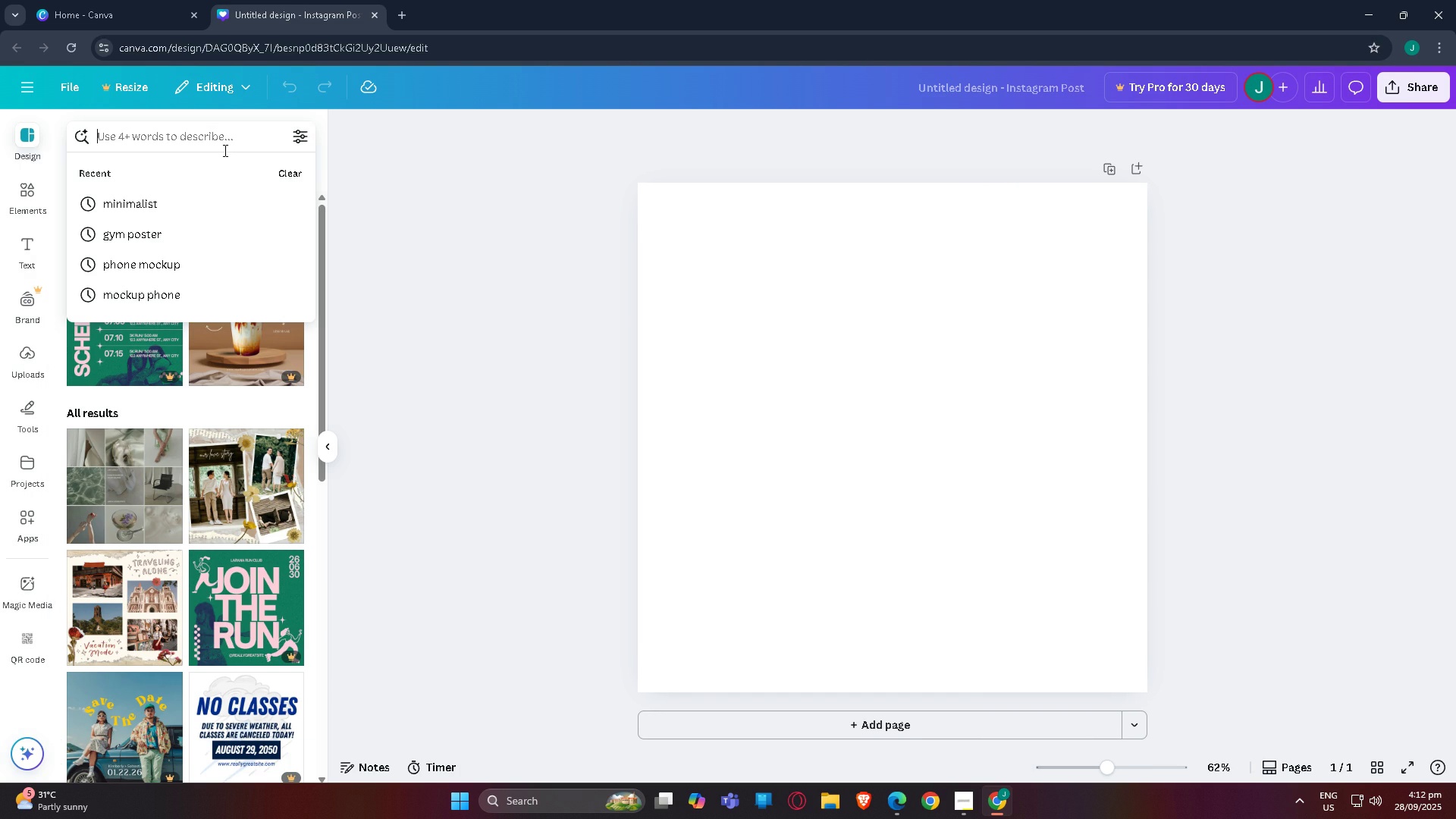 
type(gym)
 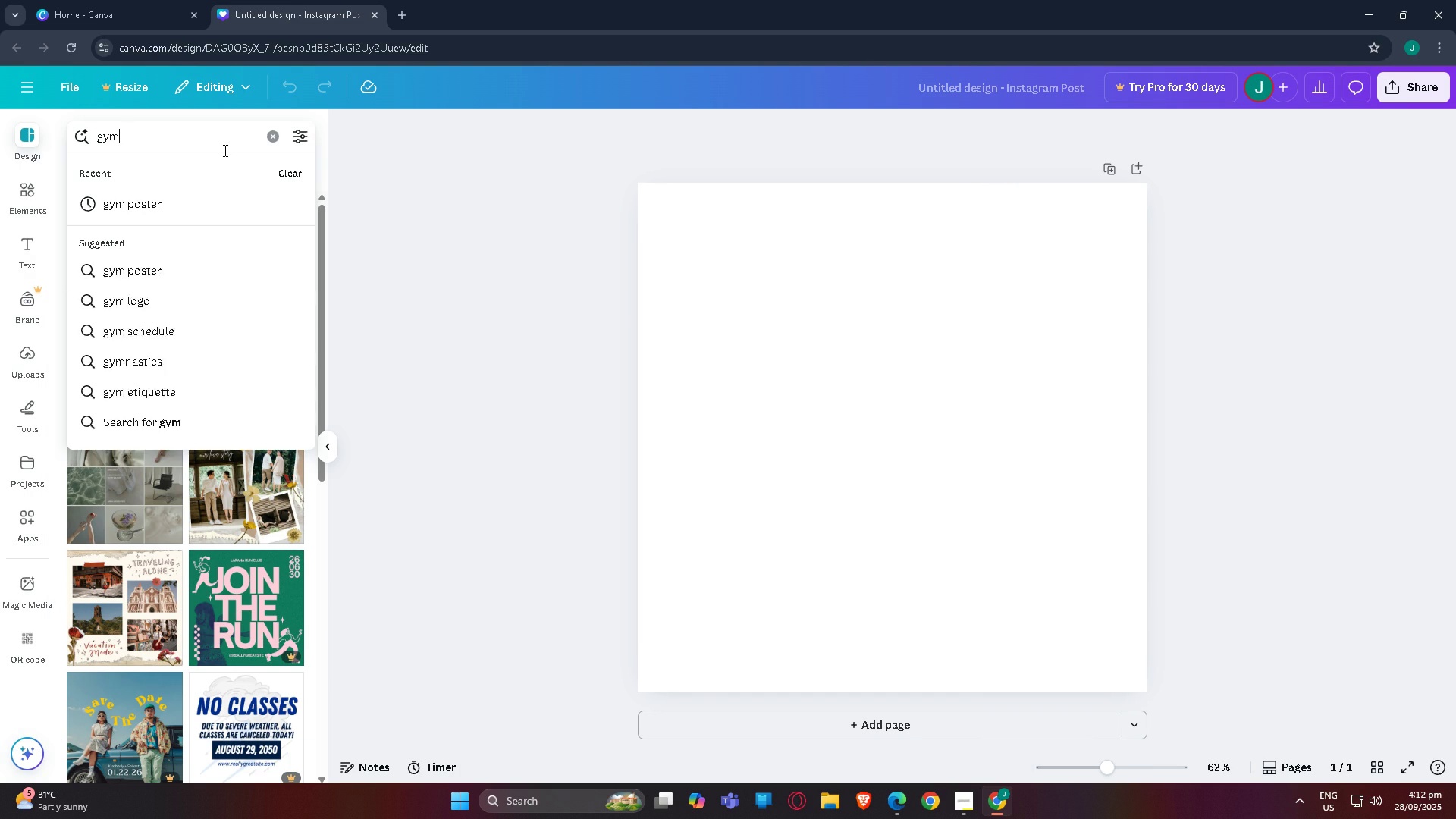 
key(Enter)
 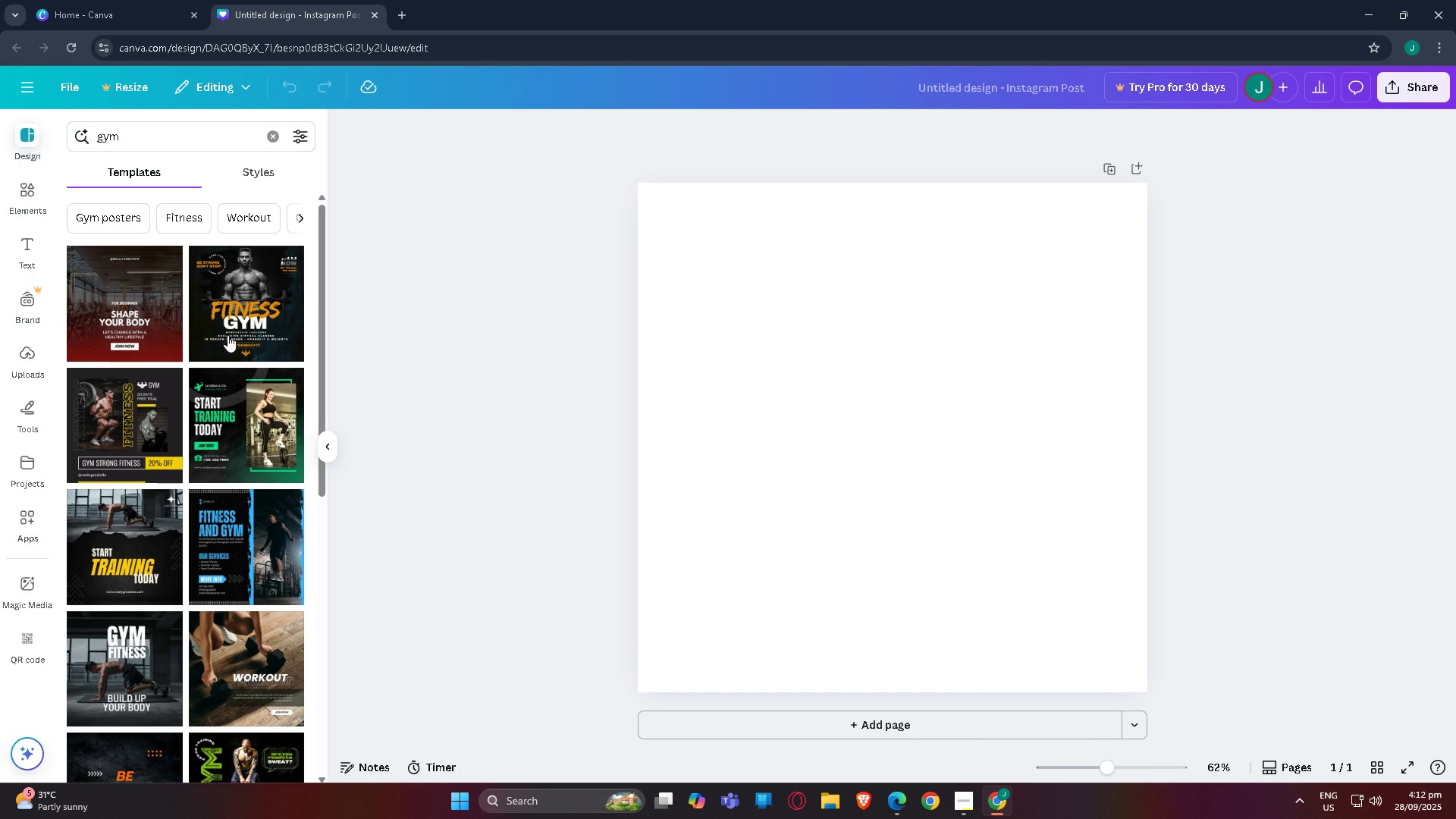 
scroll: coordinate [87, 388], scroll_direction: down, amount: 9.0
 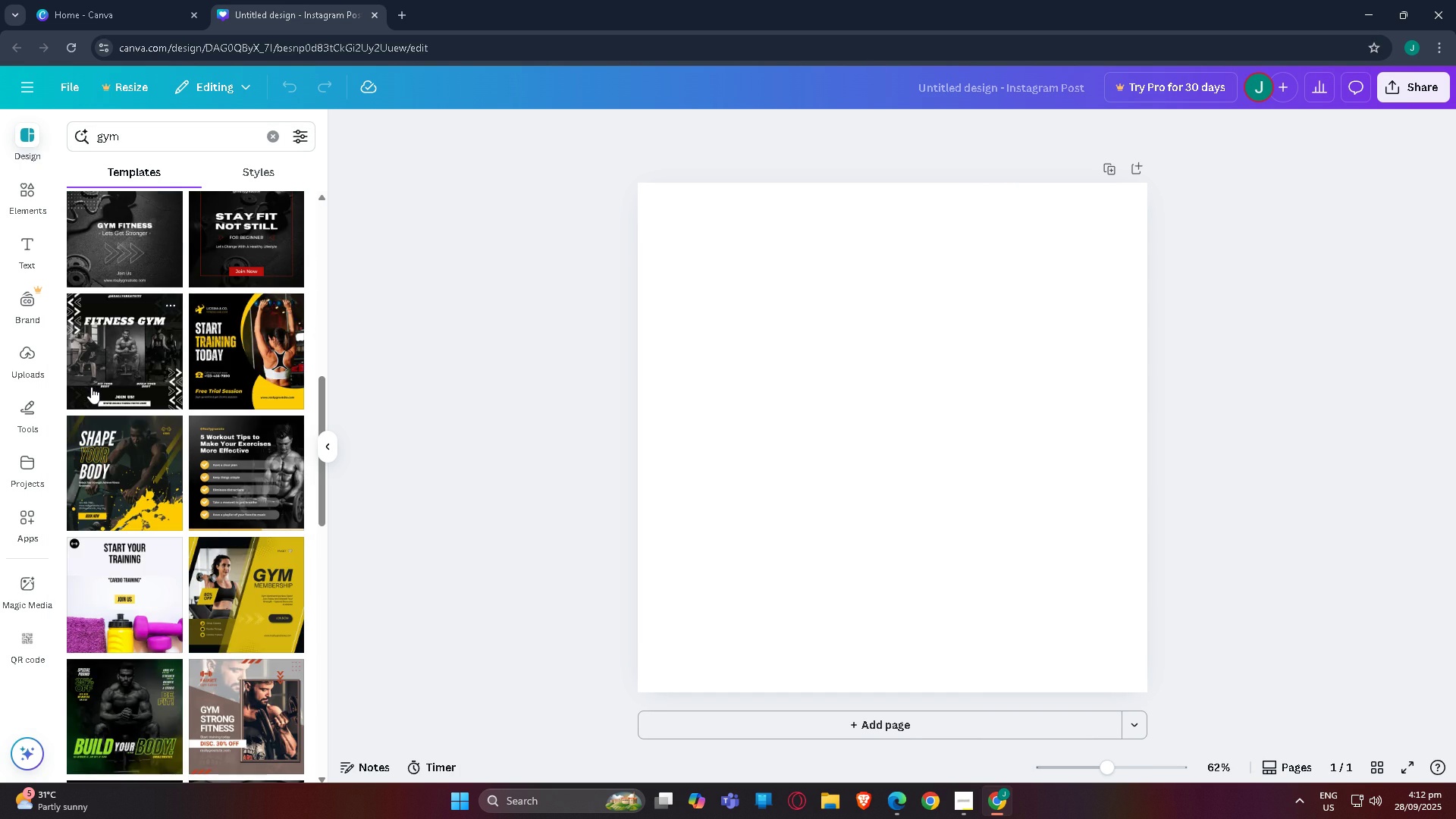 
scroll: coordinate [91, 387], scroll_direction: up, amount: 2.0
 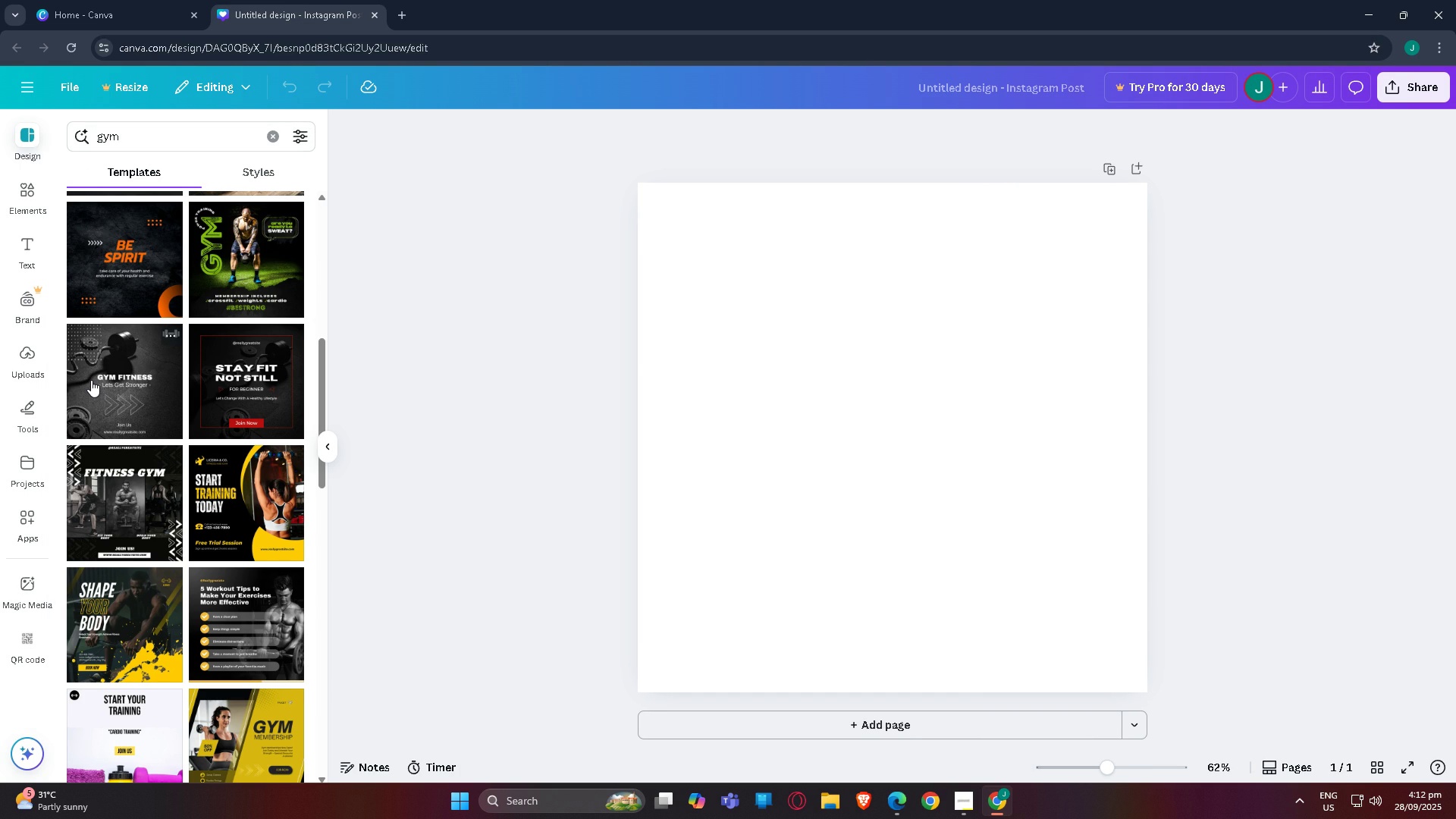 
scroll: coordinate [98, 375], scroll_direction: down, amount: 1.0
 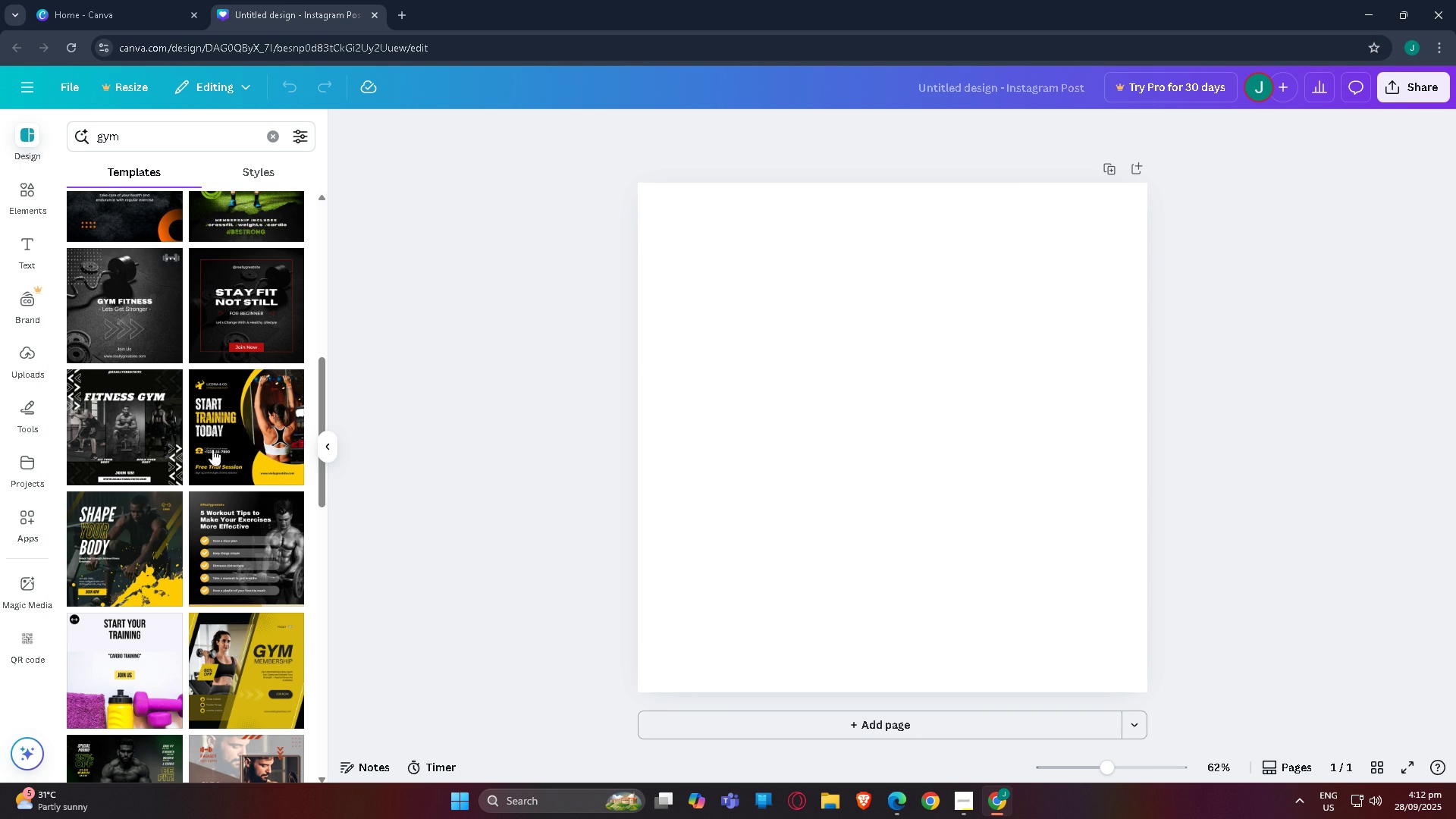 
left_click([988, 805])